 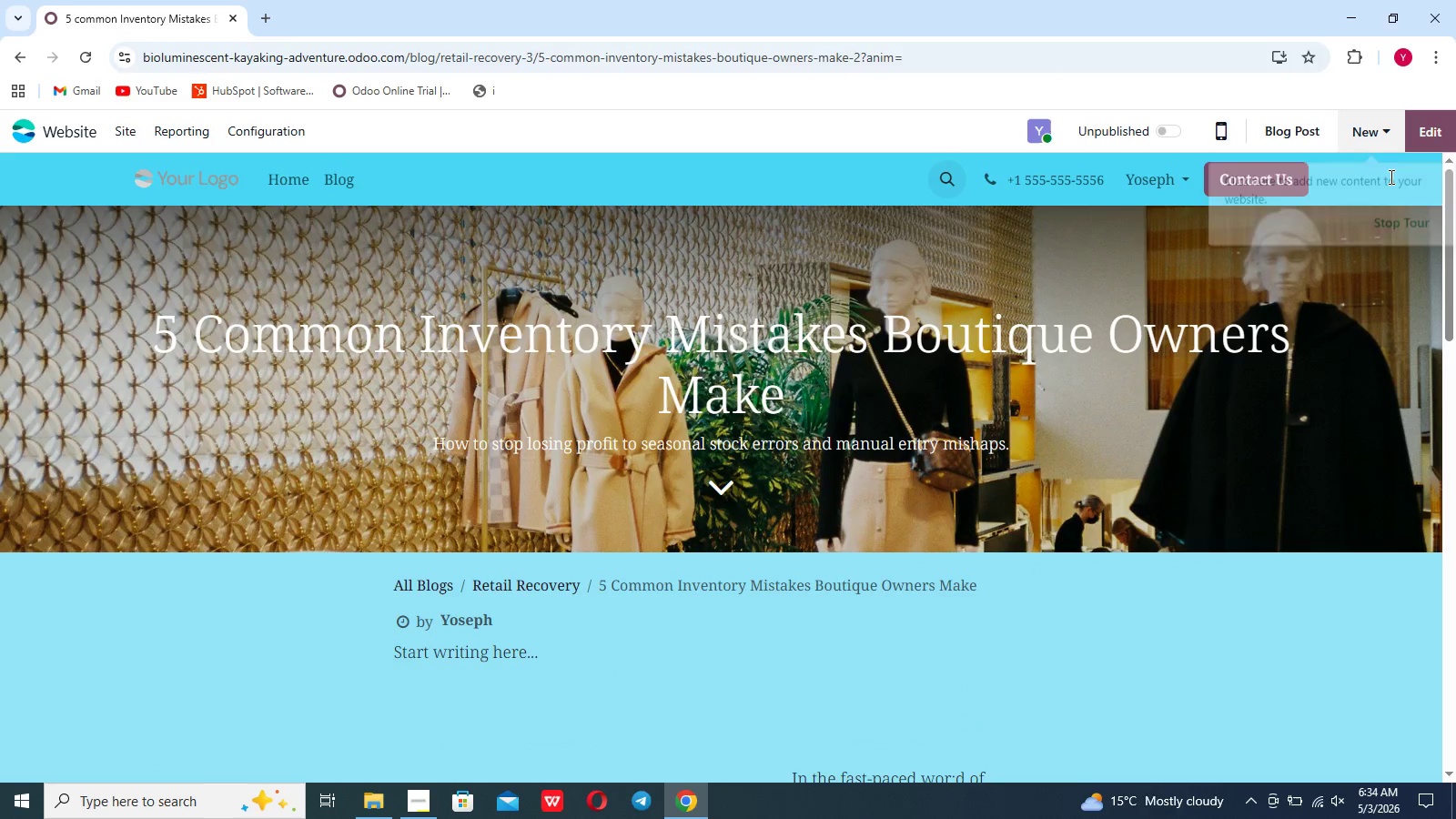 
left_click([1168, 135])
 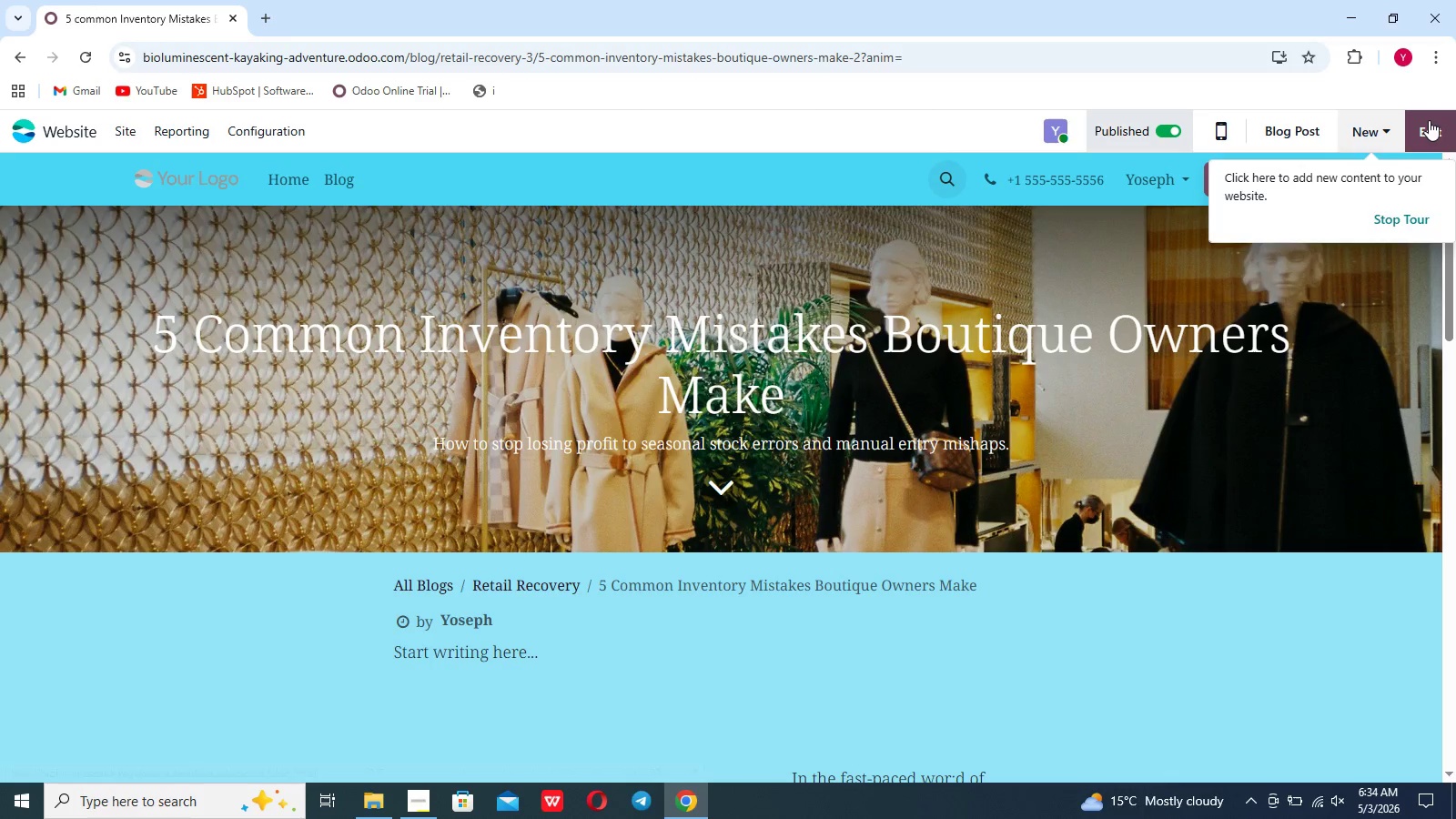 
left_click([1429, 120])
 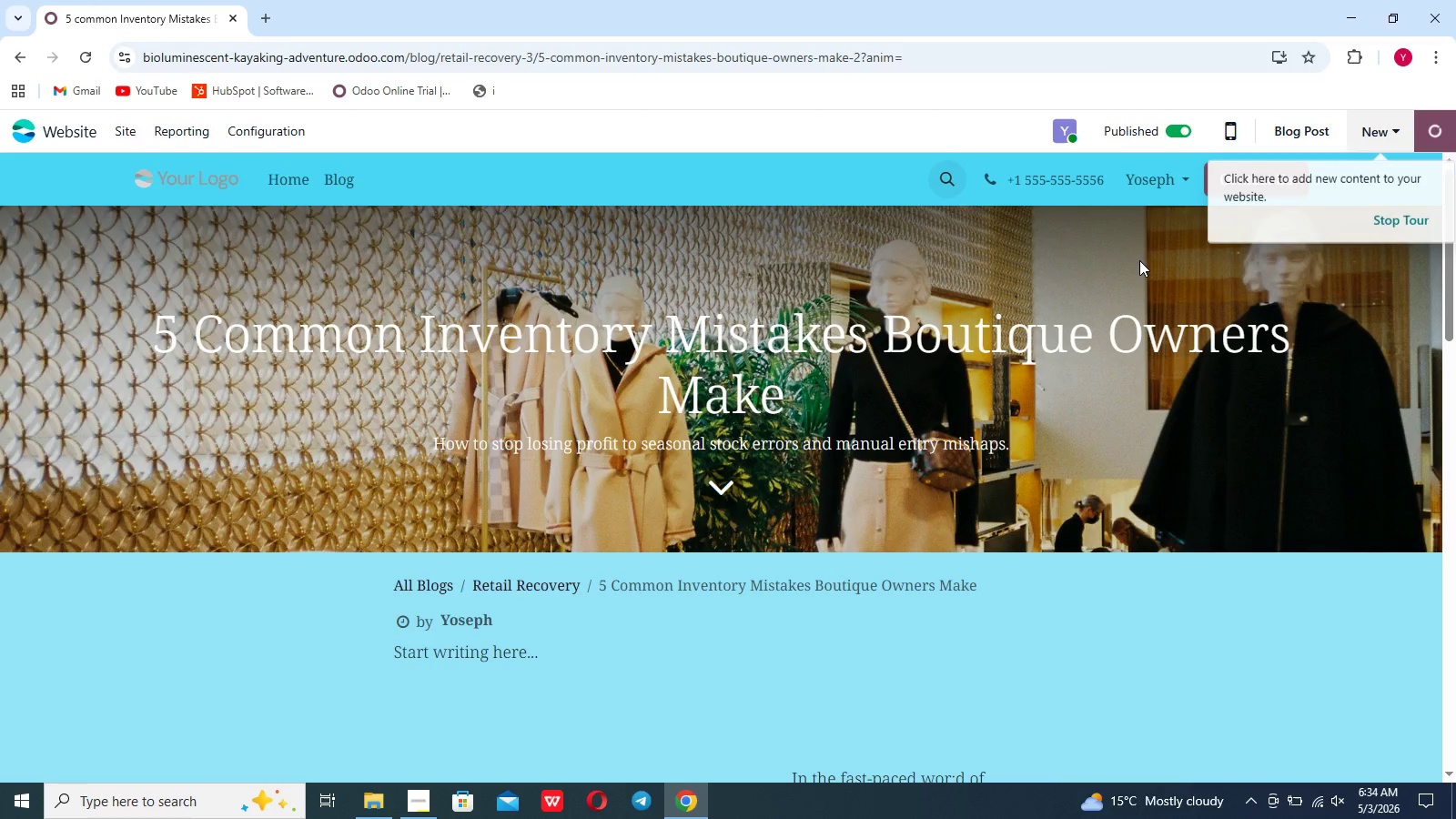 
scroll: coordinate [1139, 260], scroll_direction: down, amount: 8.0
 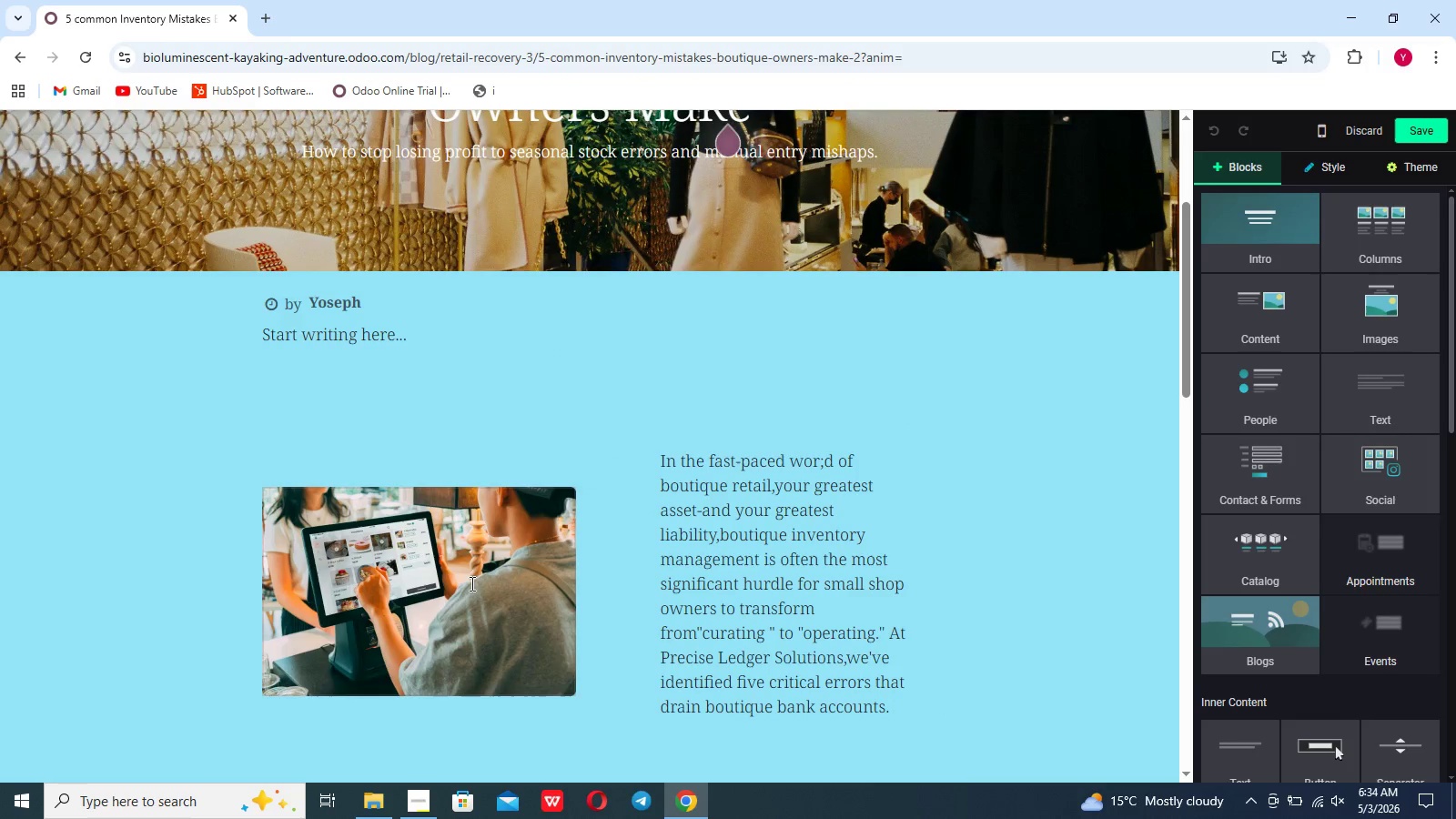 
left_click([470, 583])
 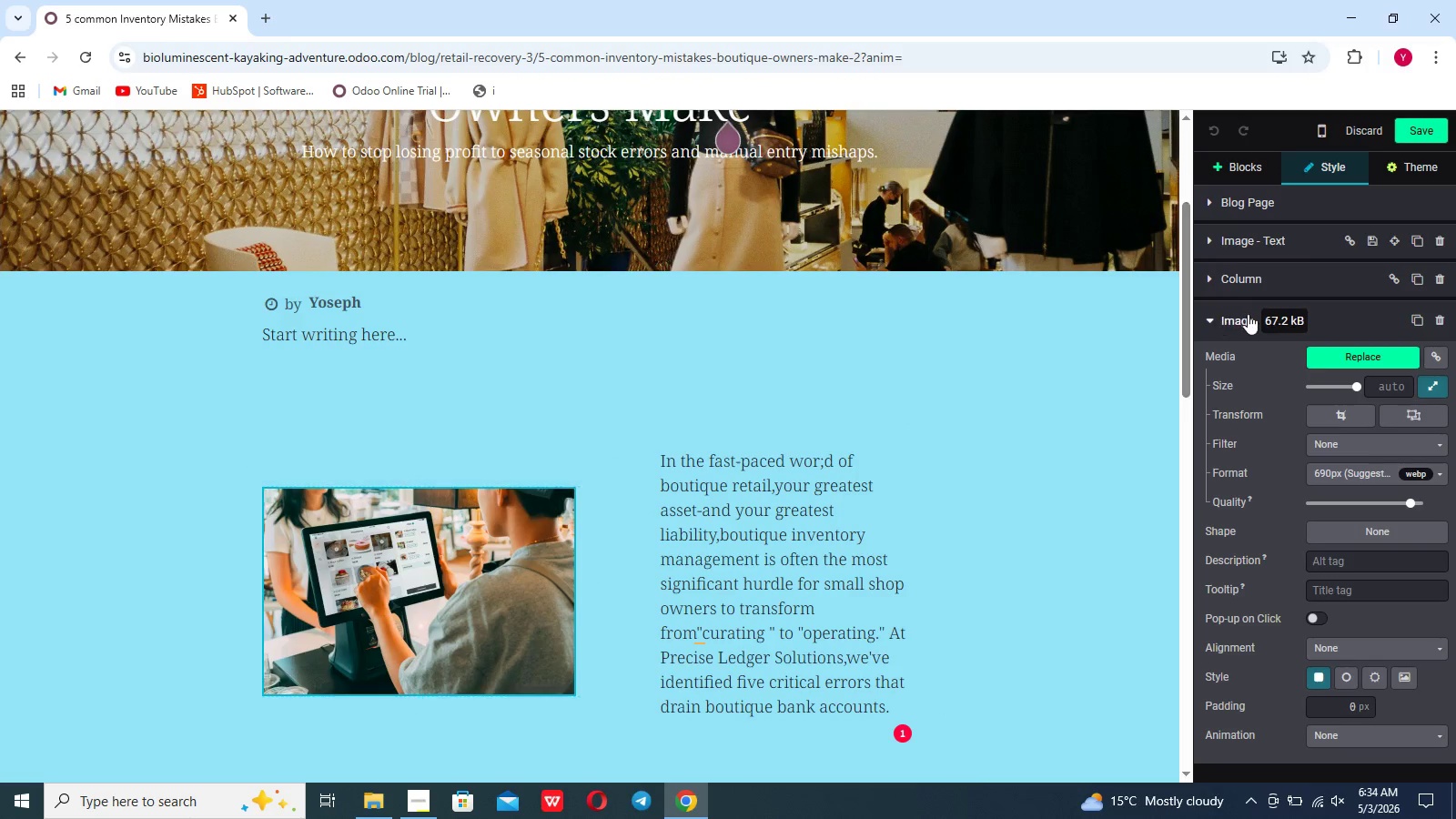 
wait(5.77)
 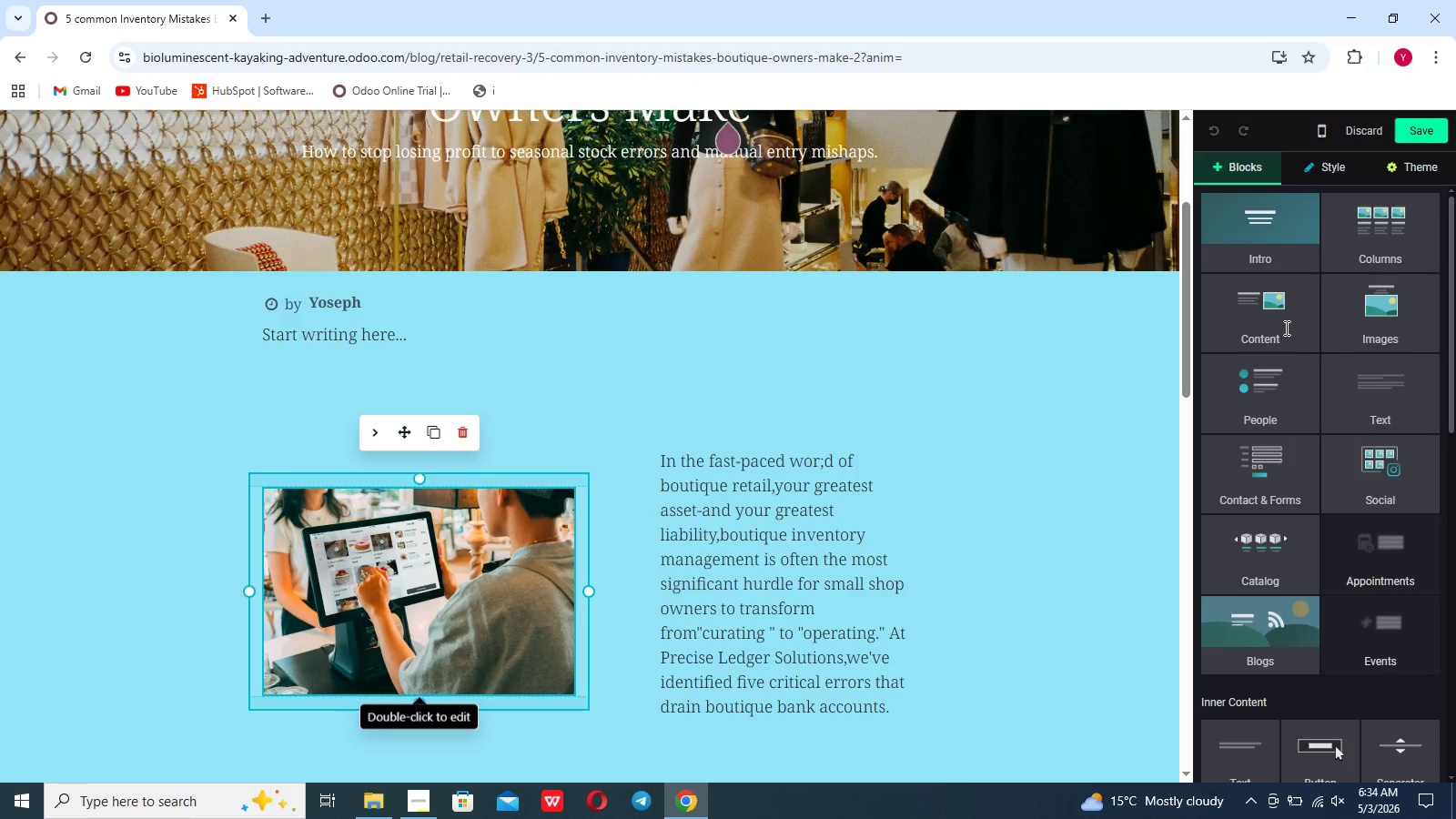 
scroll: coordinate [1253, 384], scroll_direction: down, amount: 12.0
 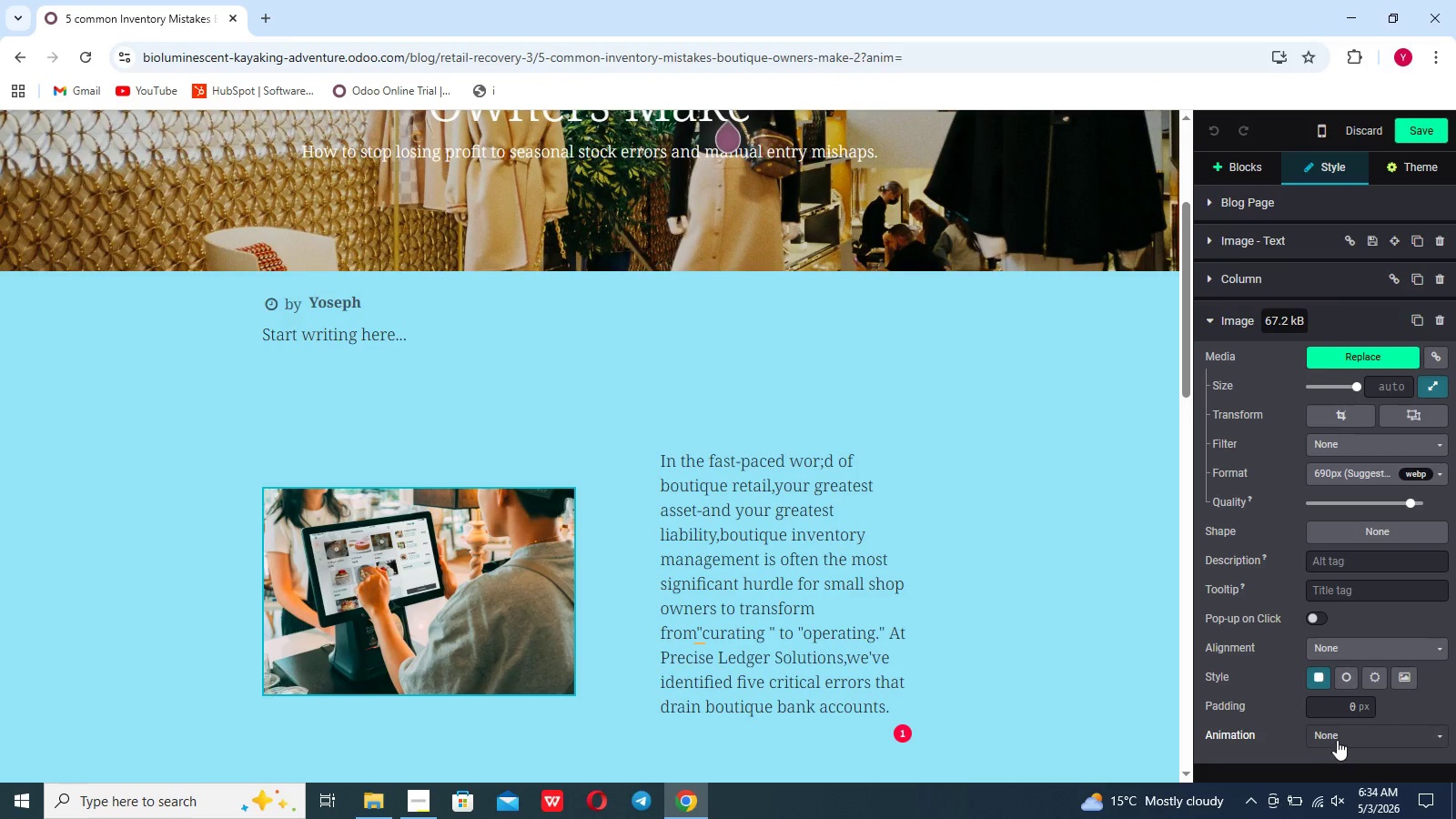 
left_click([1337, 739])
 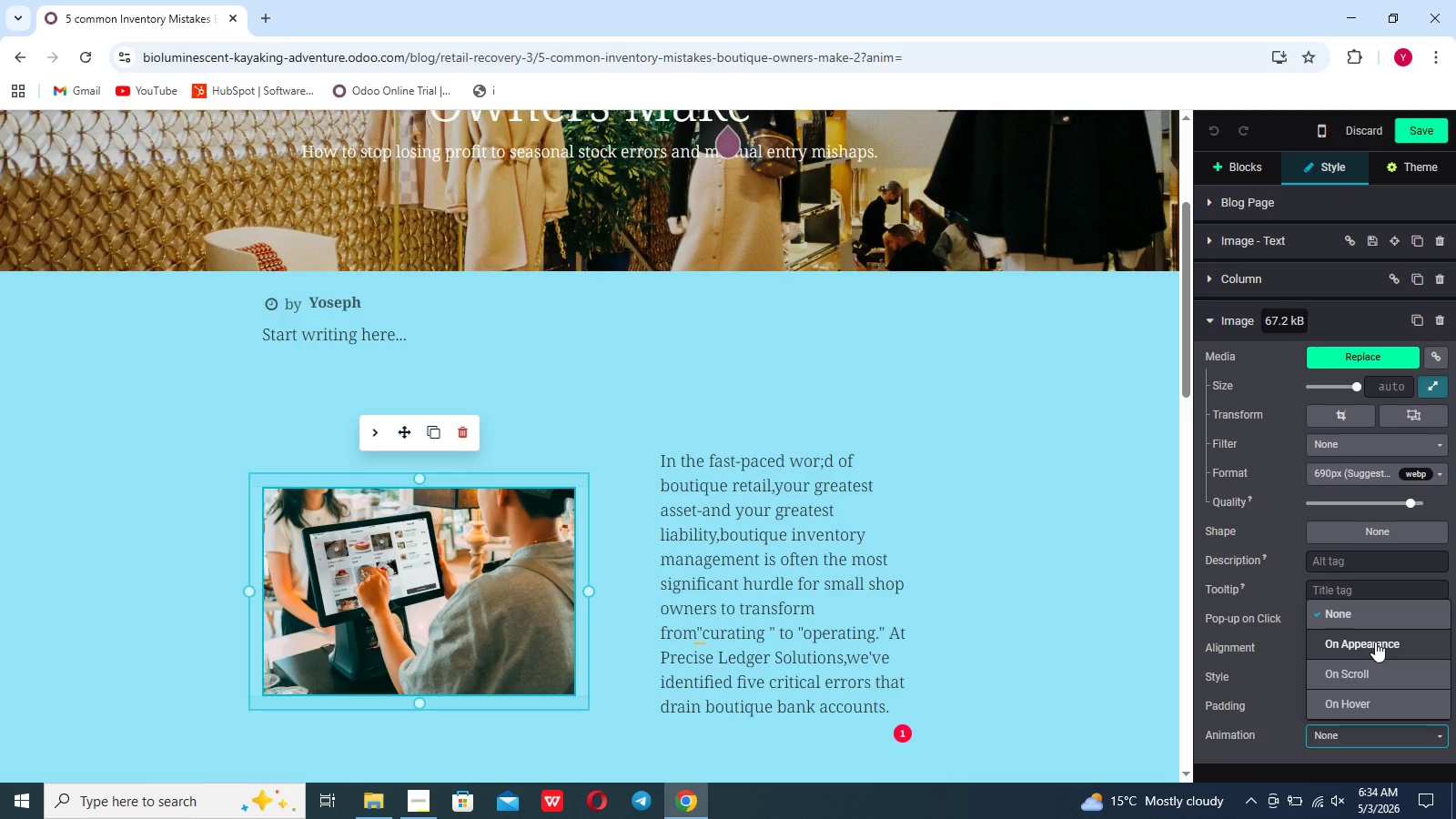 
left_click([1375, 642])
 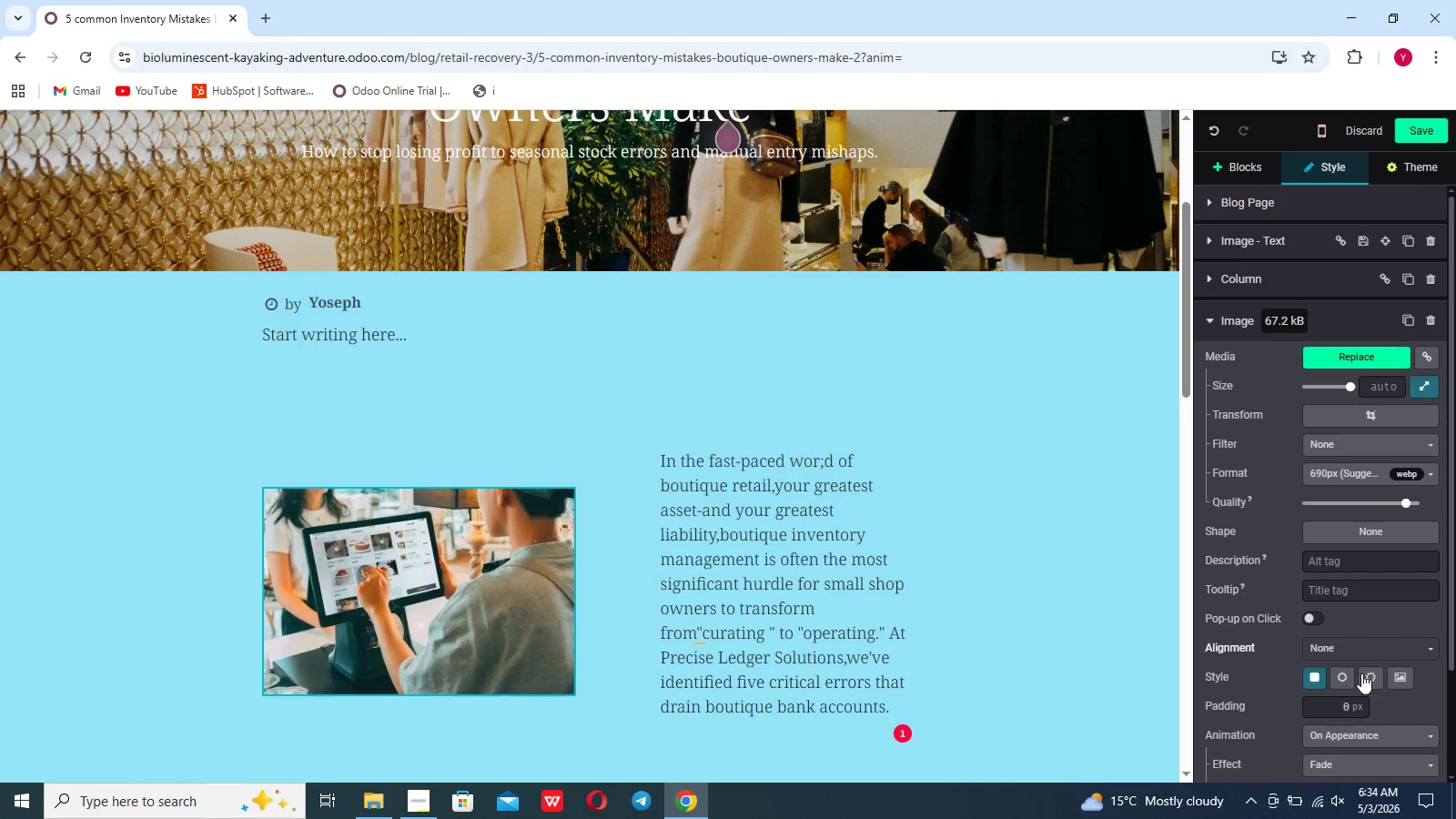 
scroll: coordinate [1353, 682], scroll_direction: down, amount: 7.0
 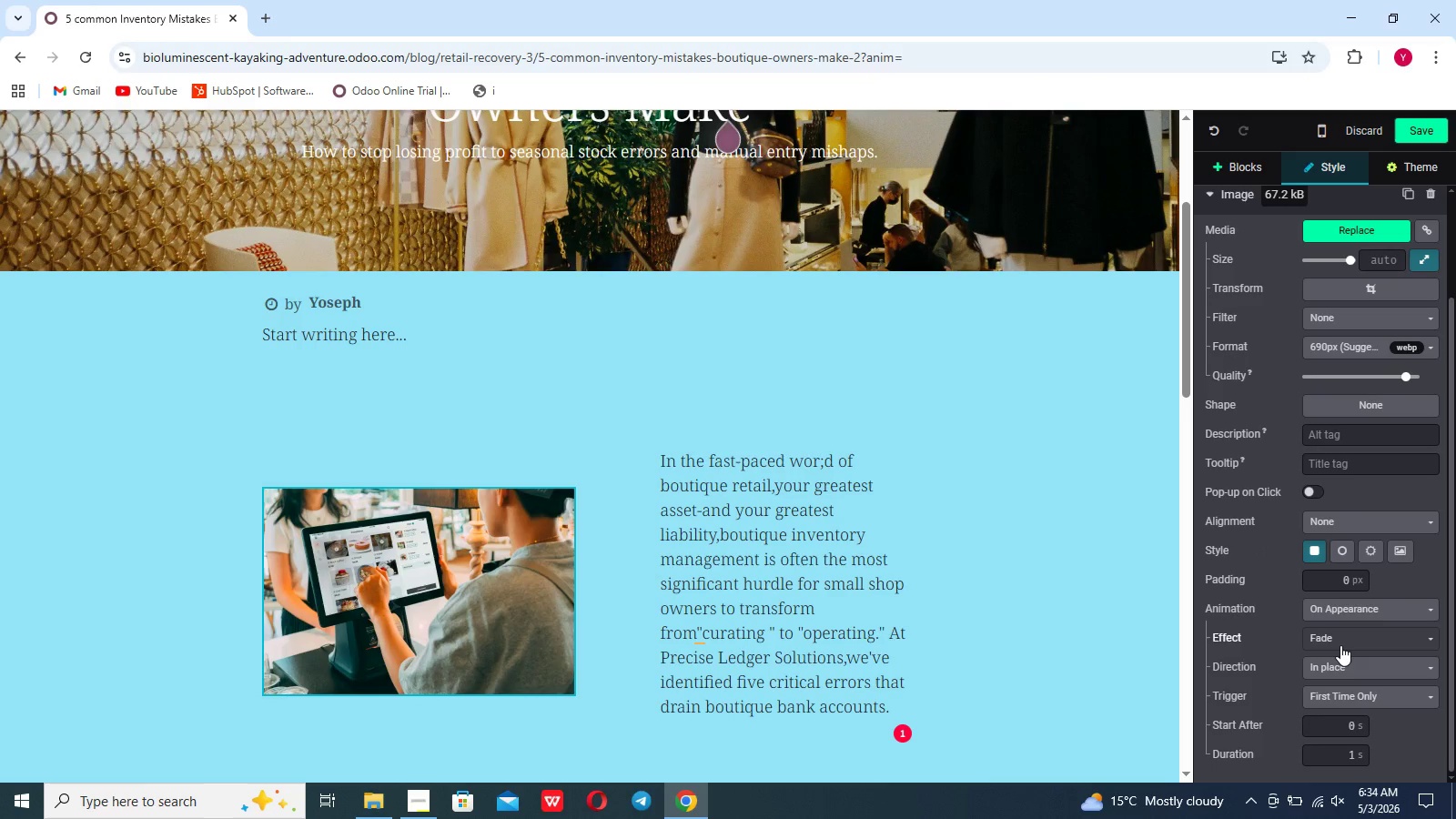 
left_click([1340, 645])
 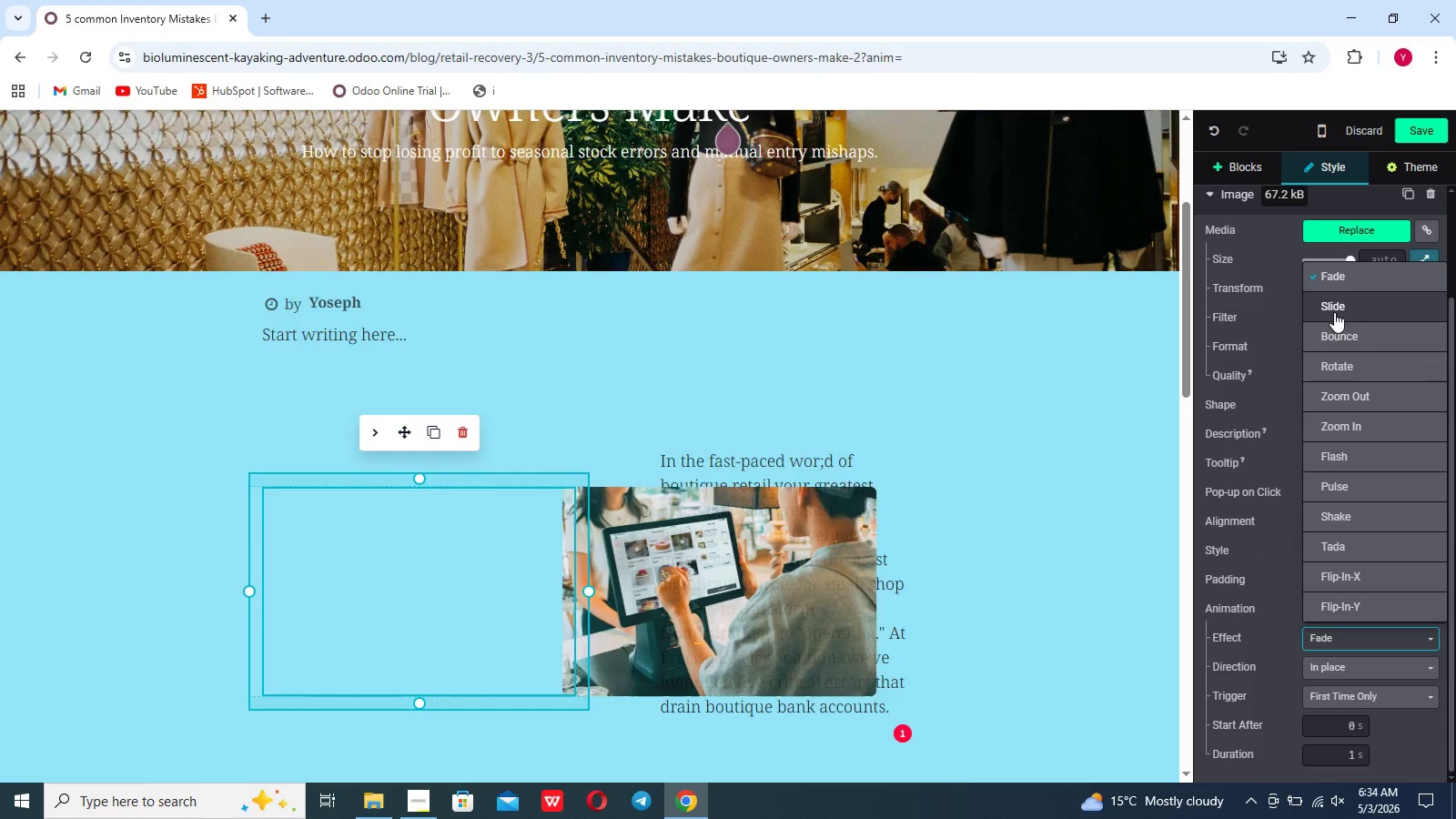 
left_click([1334, 312])
 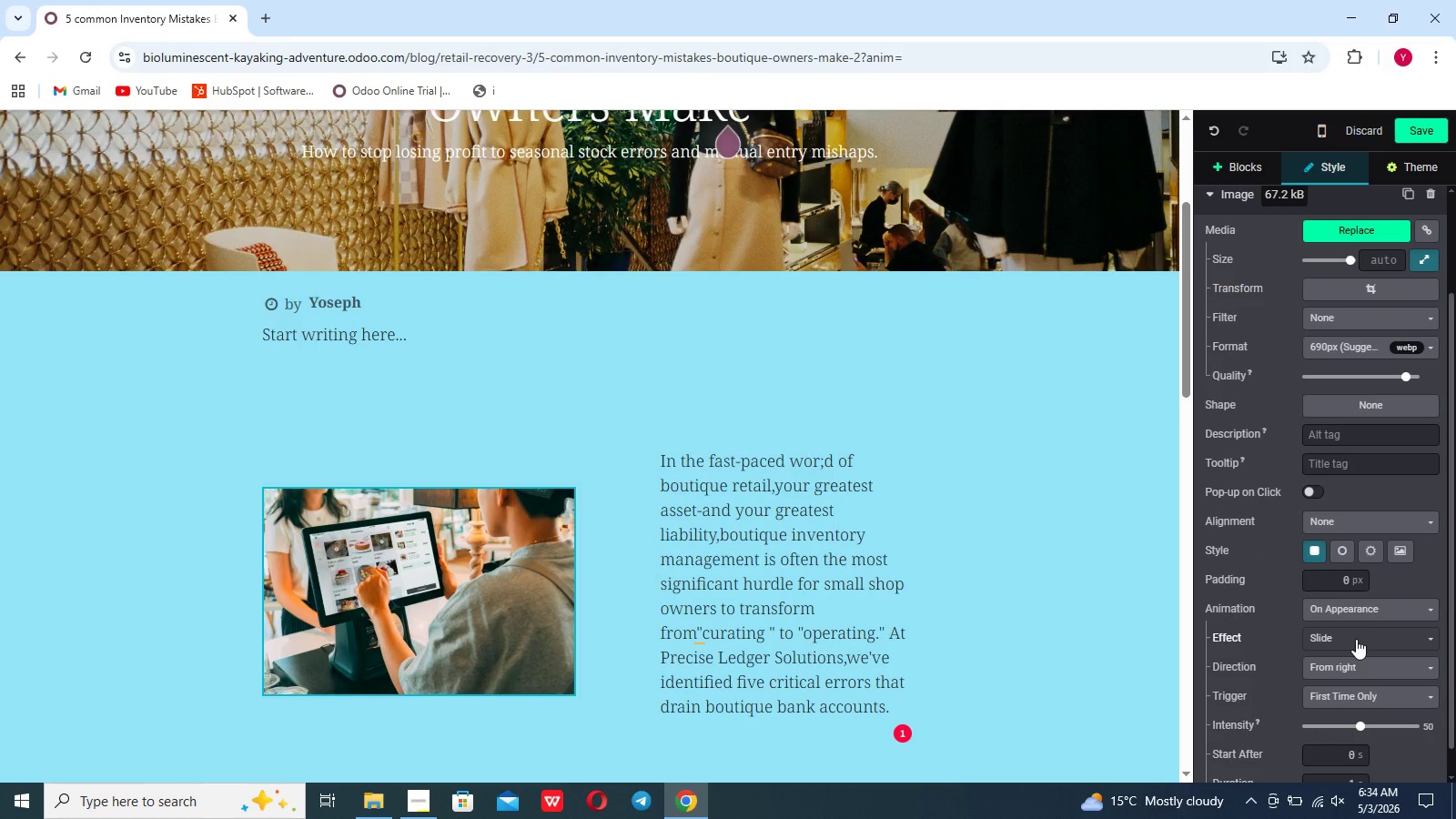 
left_click([1353, 663])
 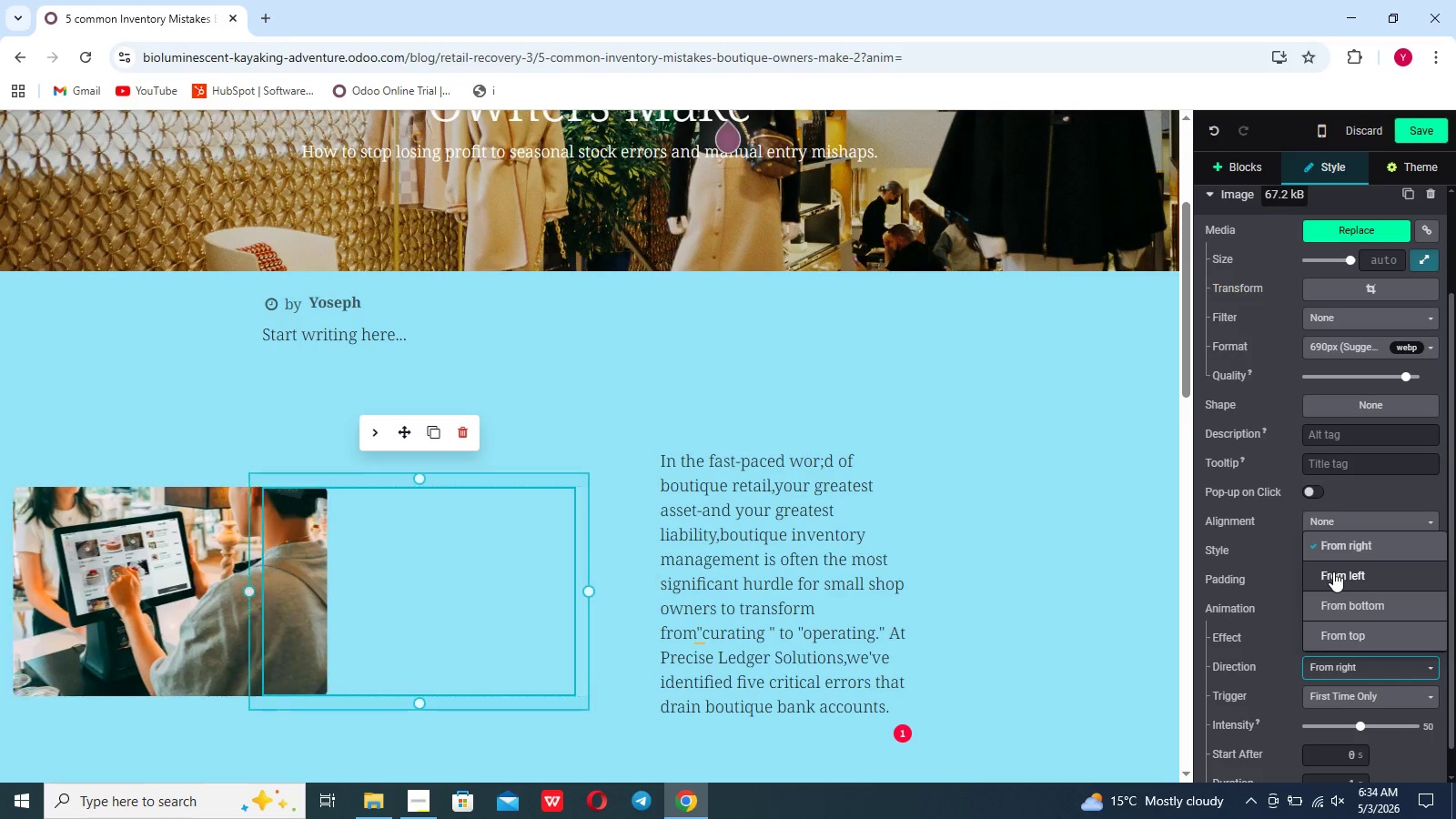 
left_click([1333, 571])
 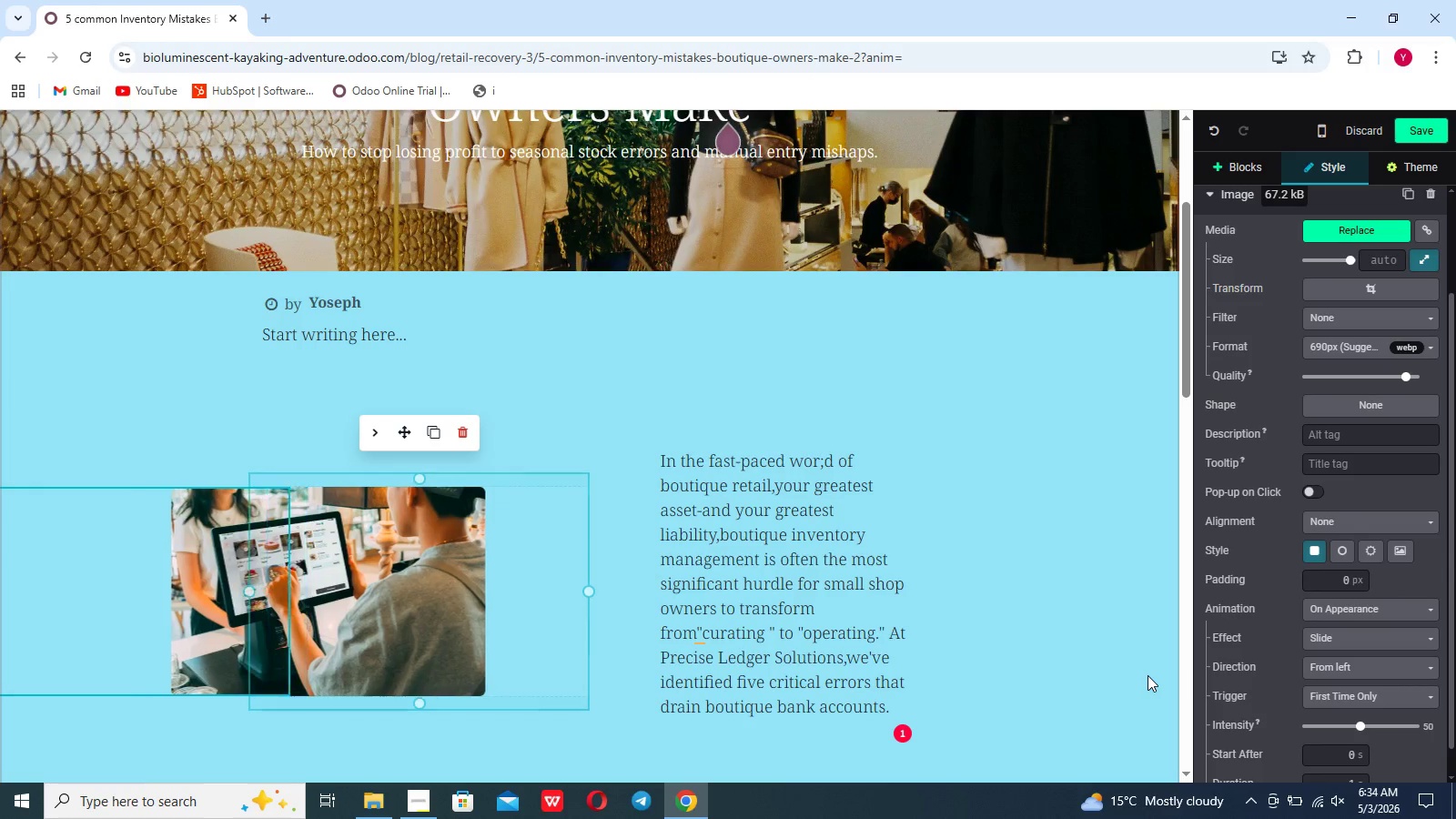 
scroll: coordinate [1148, 675], scroll_direction: down, amount: 8.0
 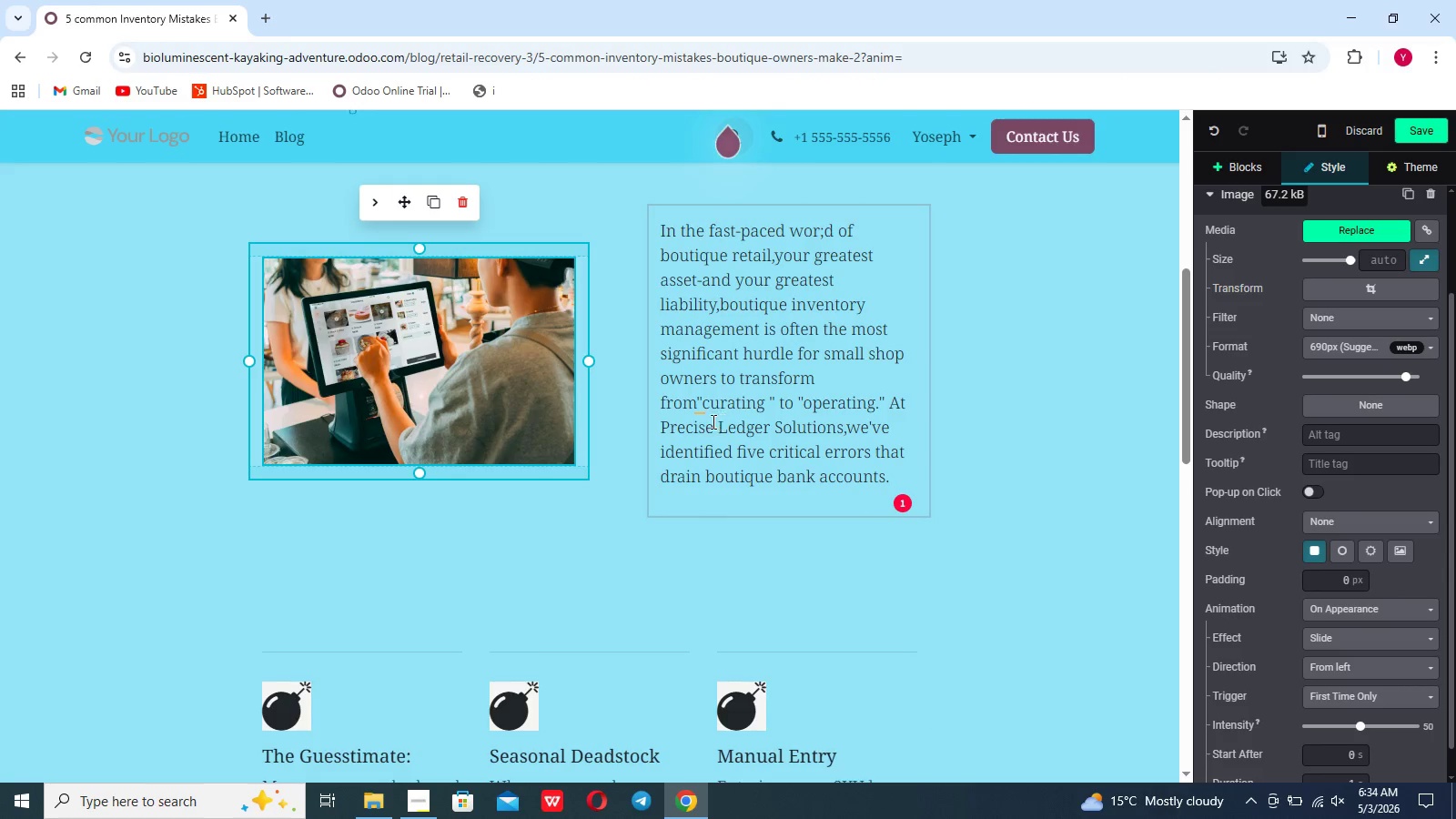 
left_click([703, 413])
 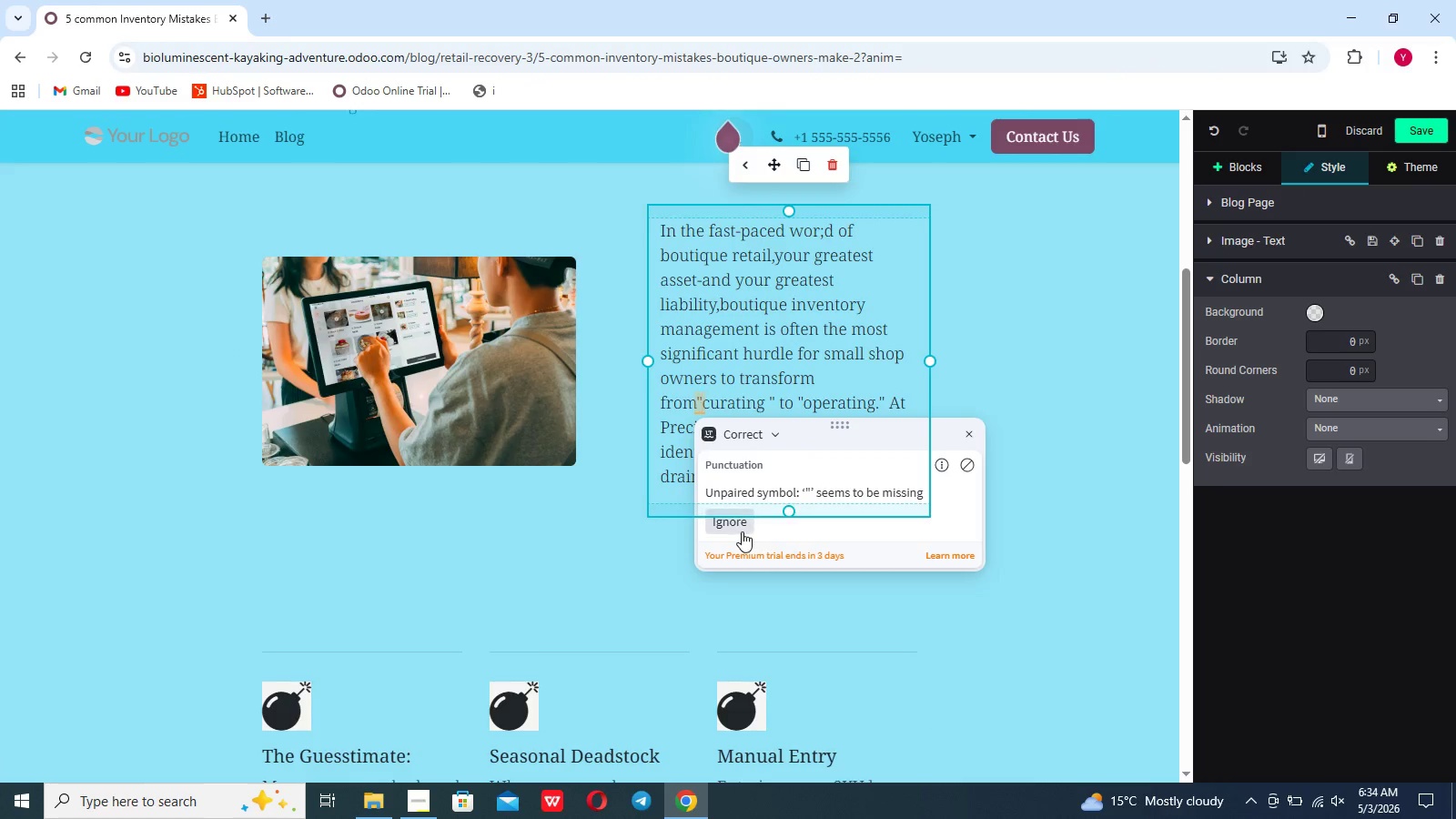 
left_click([727, 523])
 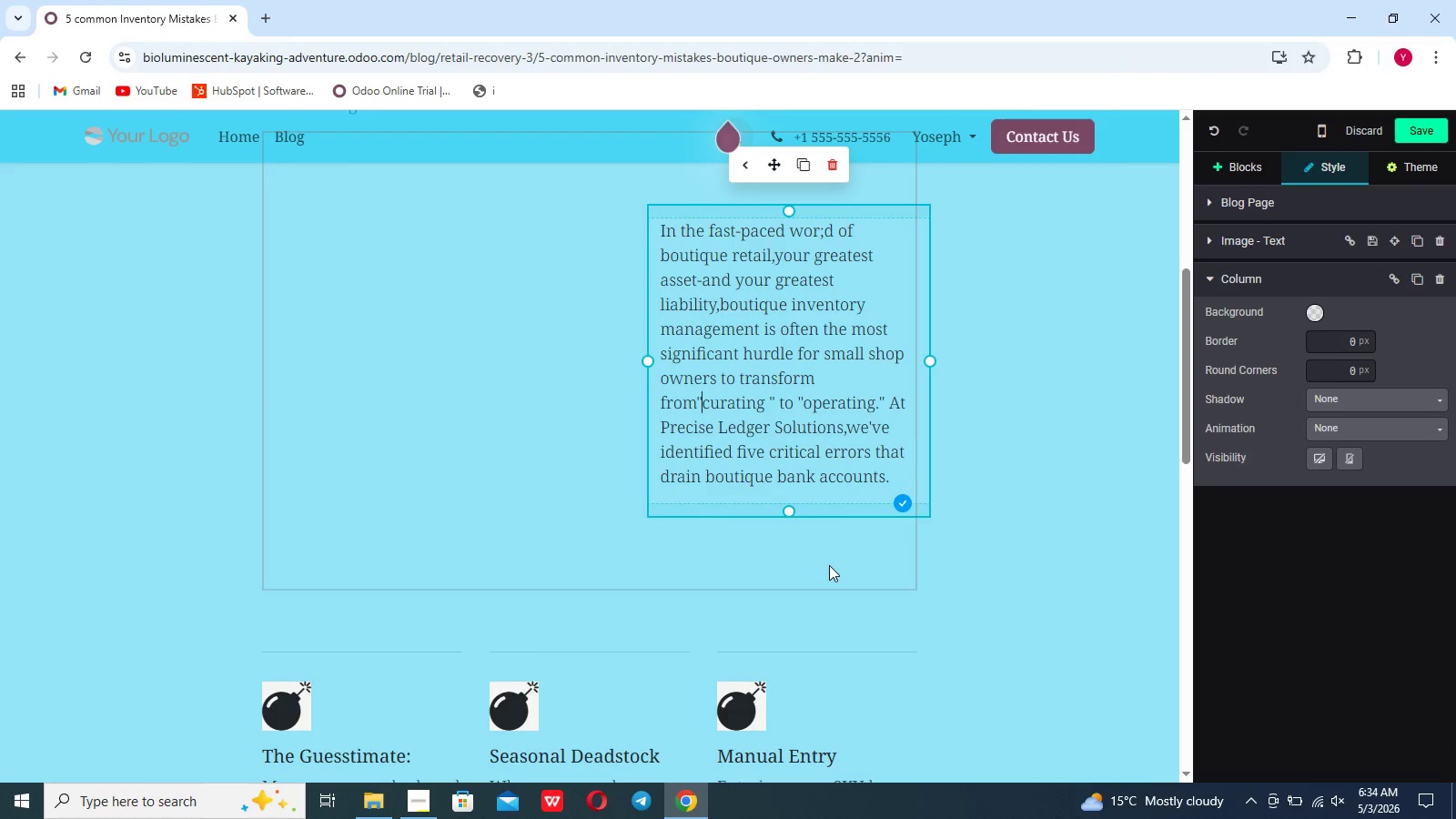 
left_click([1011, 551])
 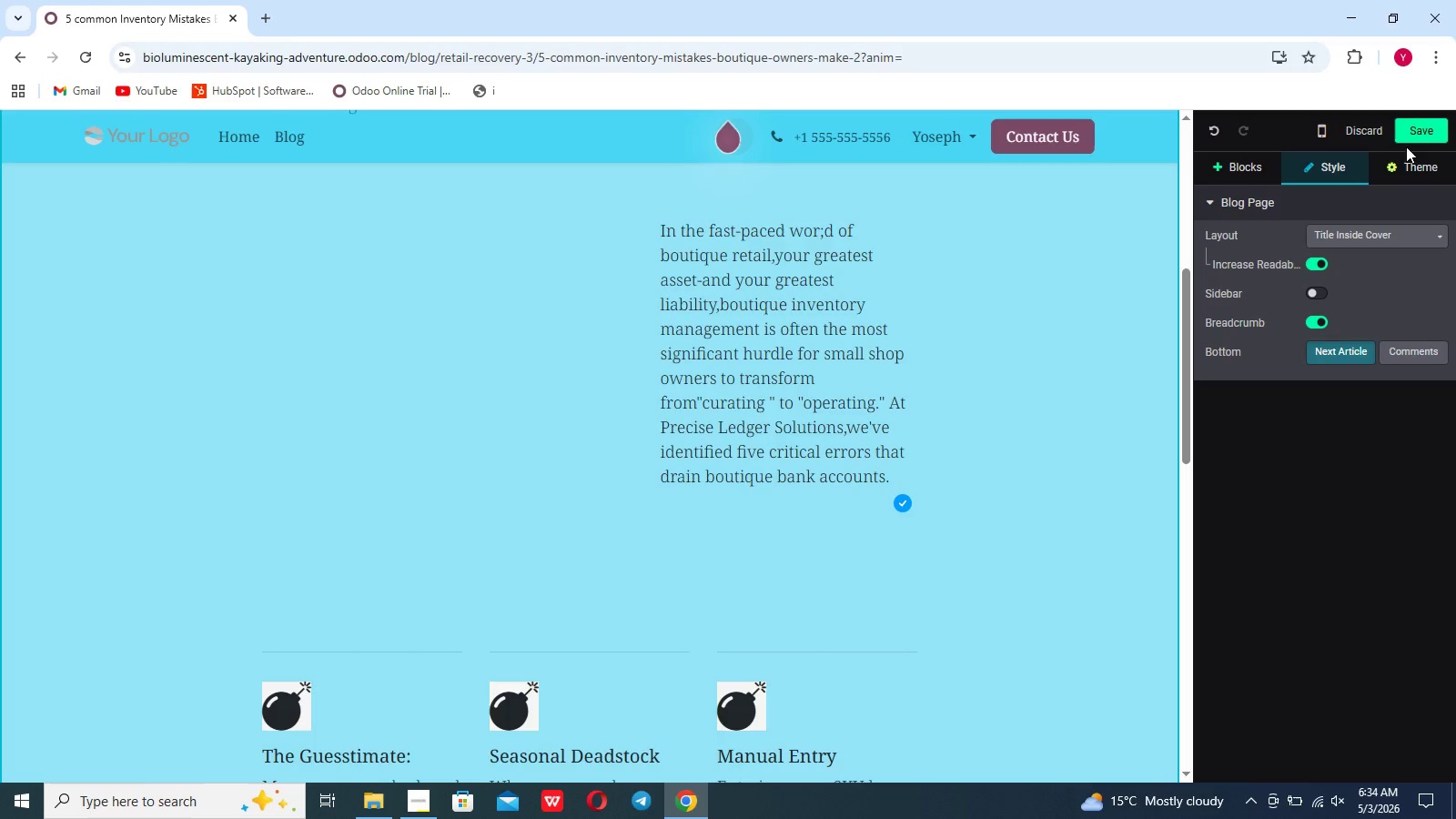 
left_click([1410, 138])
 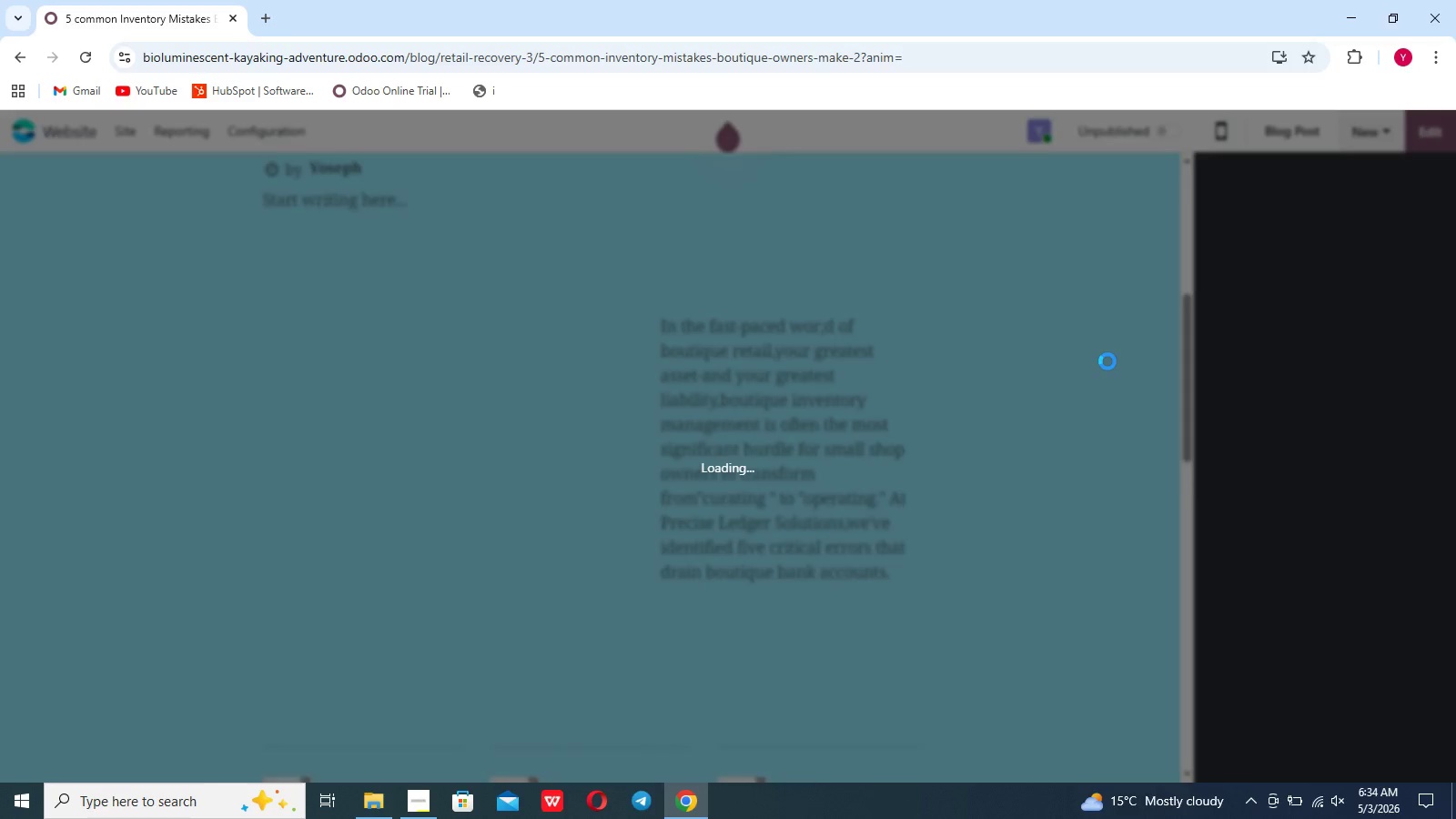 
scroll: coordinate [1117, 401], scroll_direction: down, amount: 45.0
 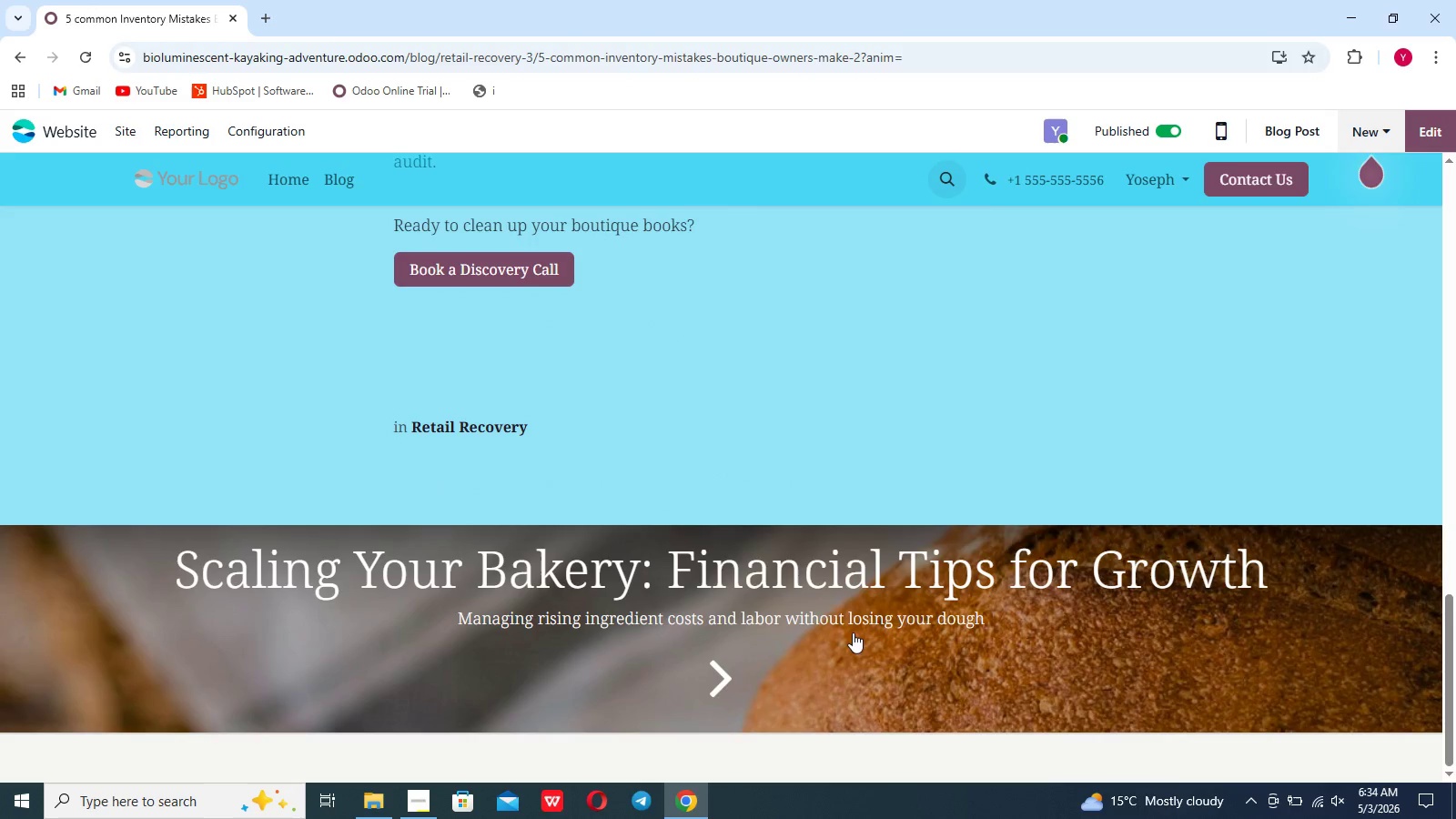 
left_click([853, 632])
 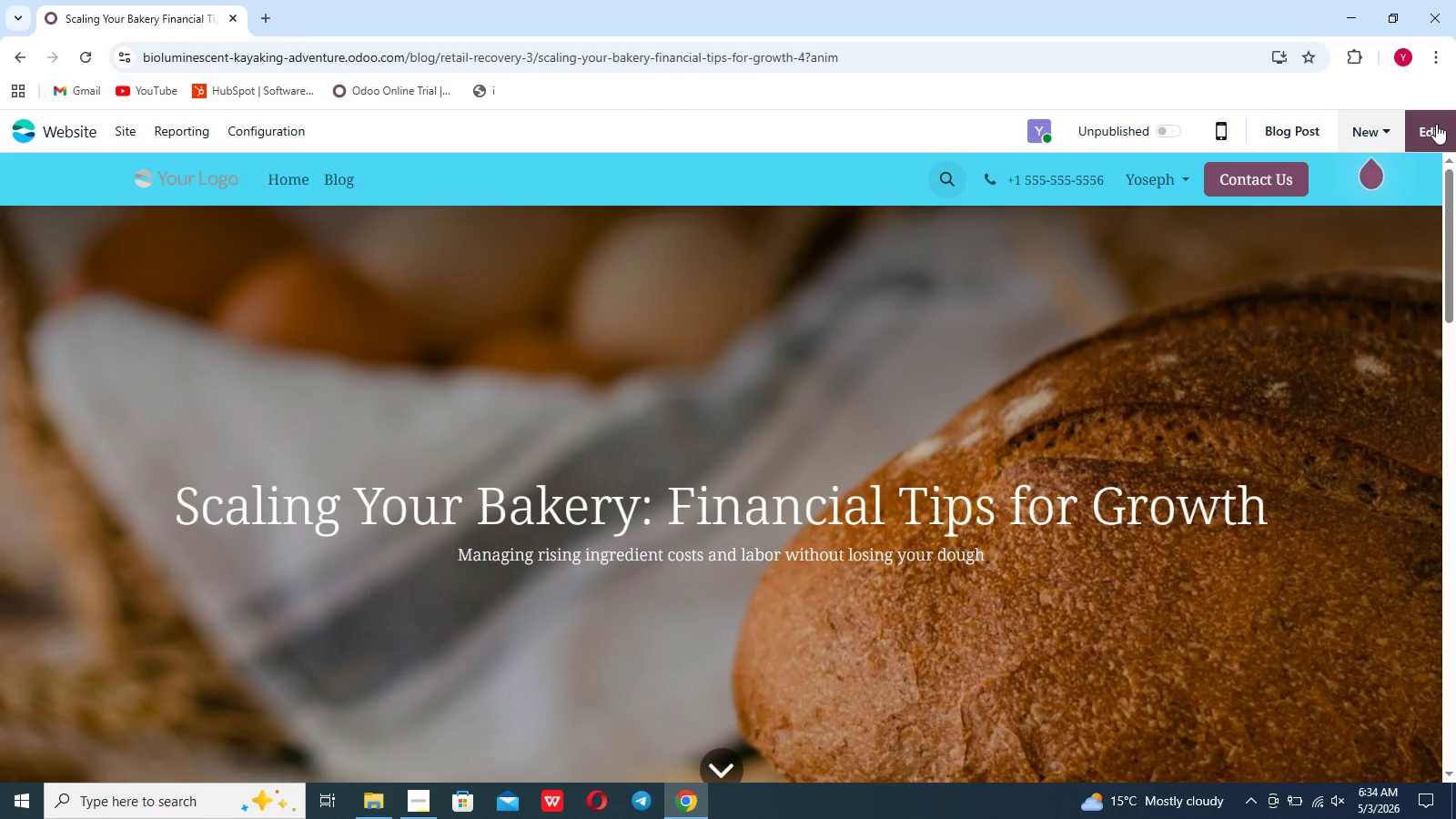 
scroll: coordinate [1116, 397], scroll_direction: down, amount: 30.0
 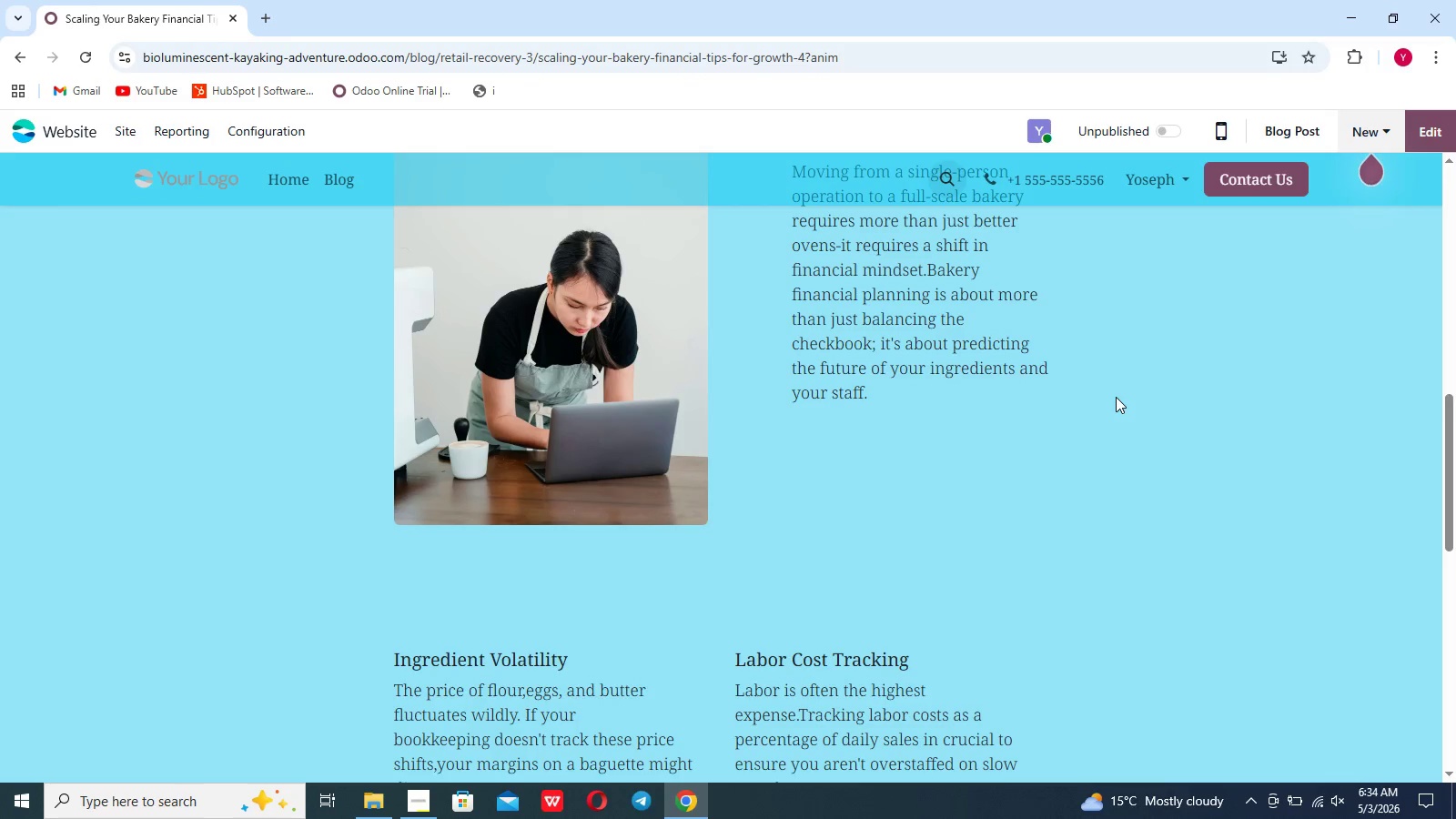 
wait(10.27)
 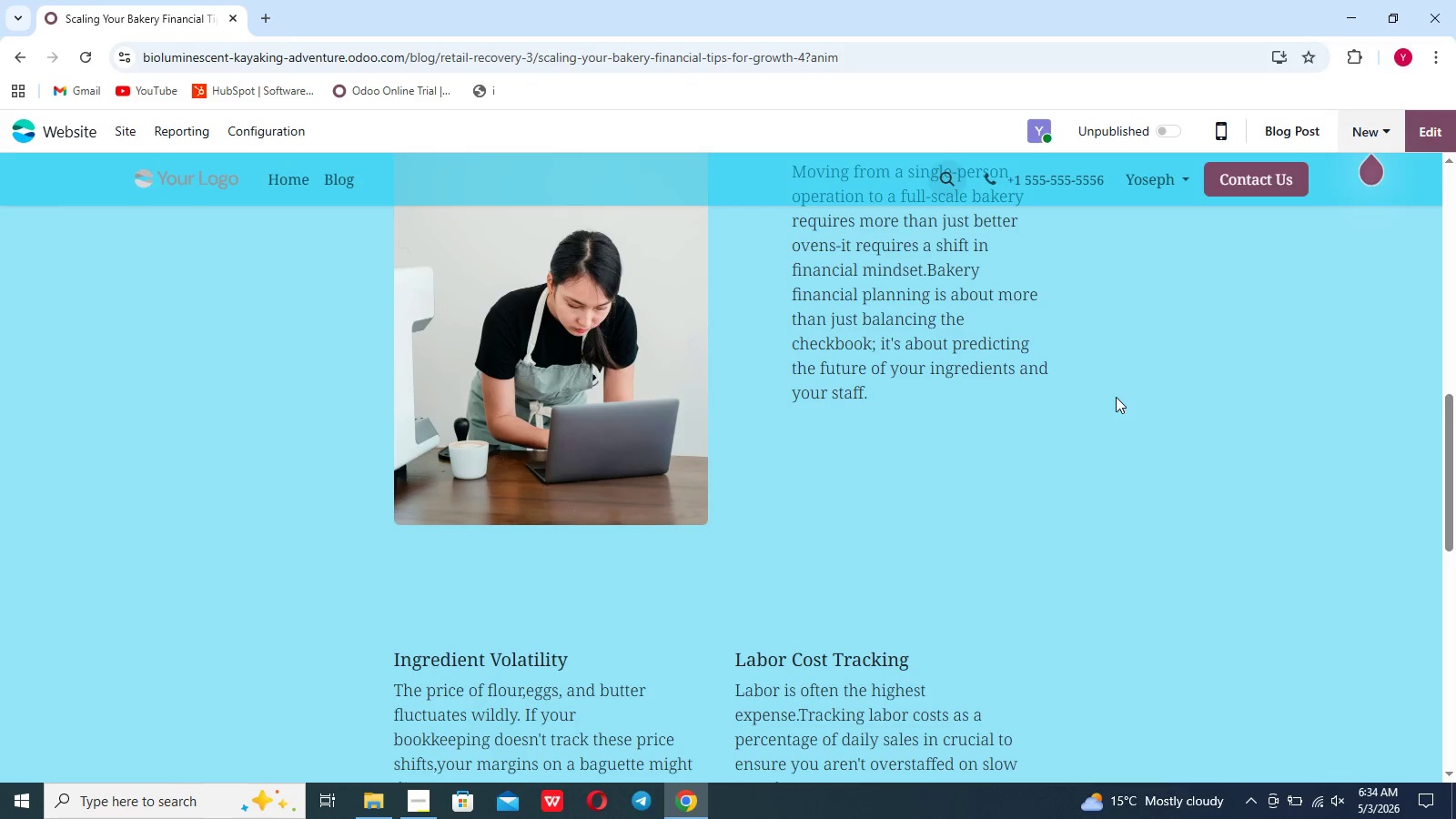 
scroll: coordinate [884, 606], scroll_direction: down, amount: 124.0
 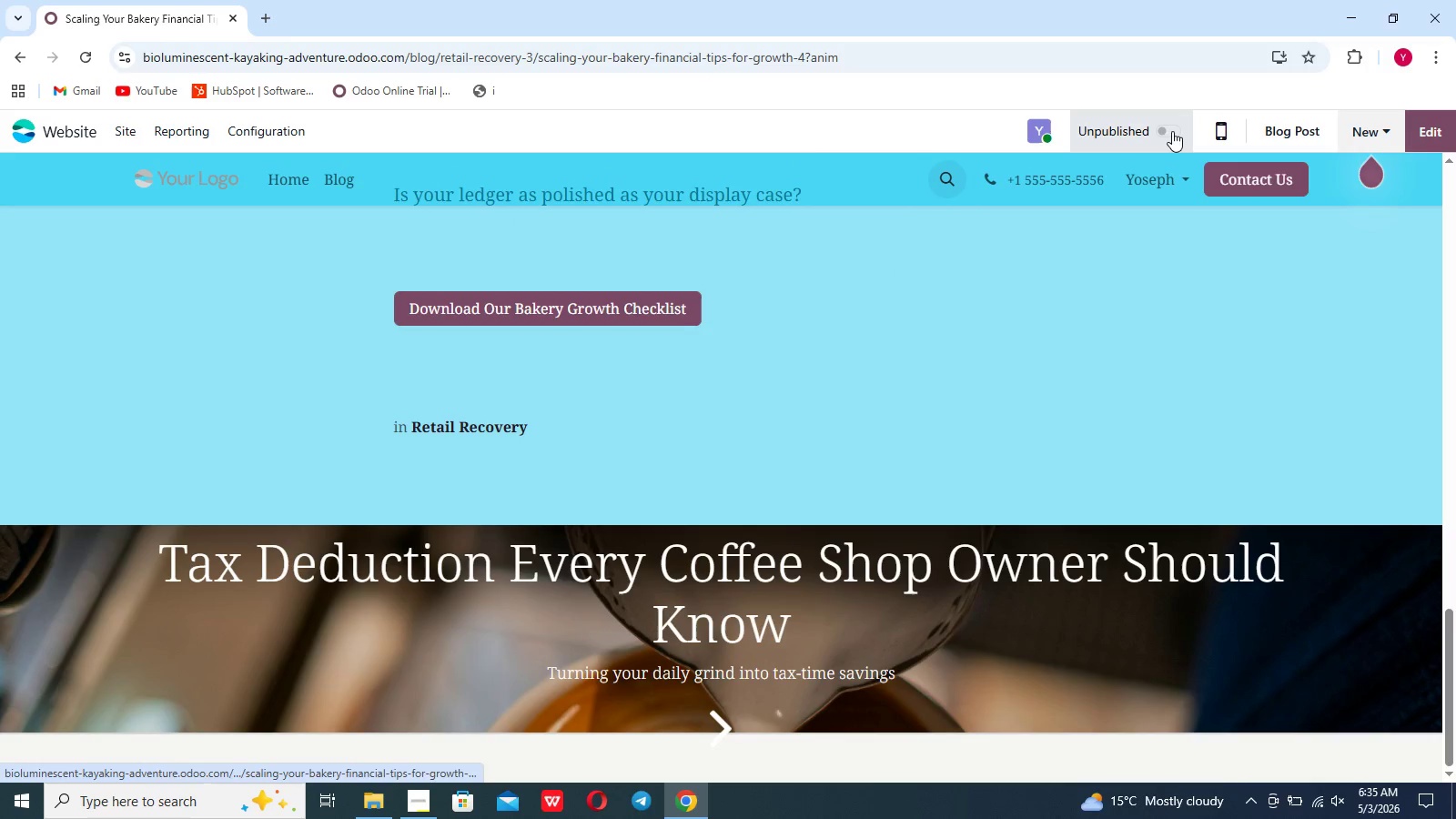 
left_click([1170, 129])
 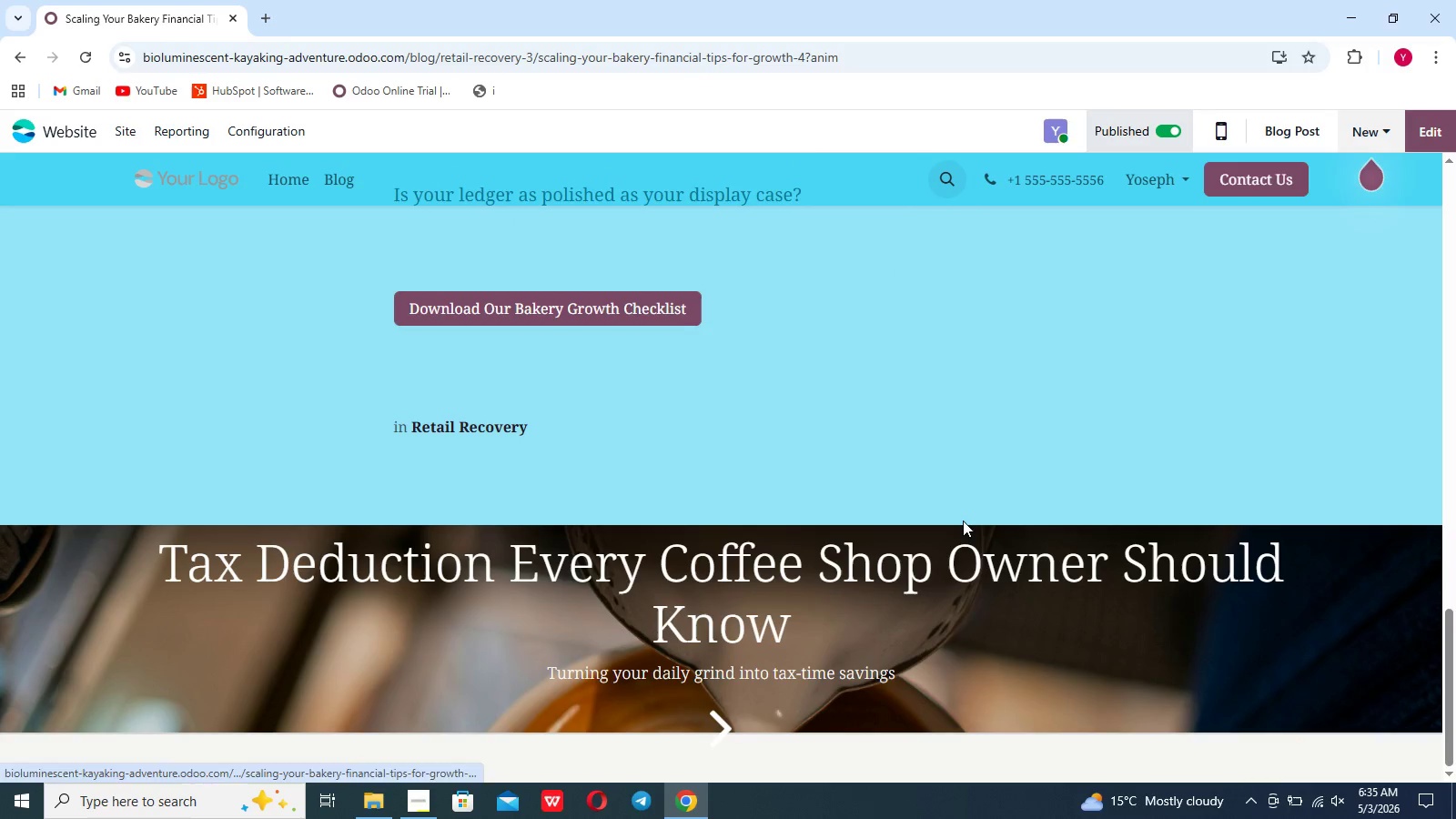 
scroll: coordinate [963, 521], scroll_direction: down, amount: 61.0
 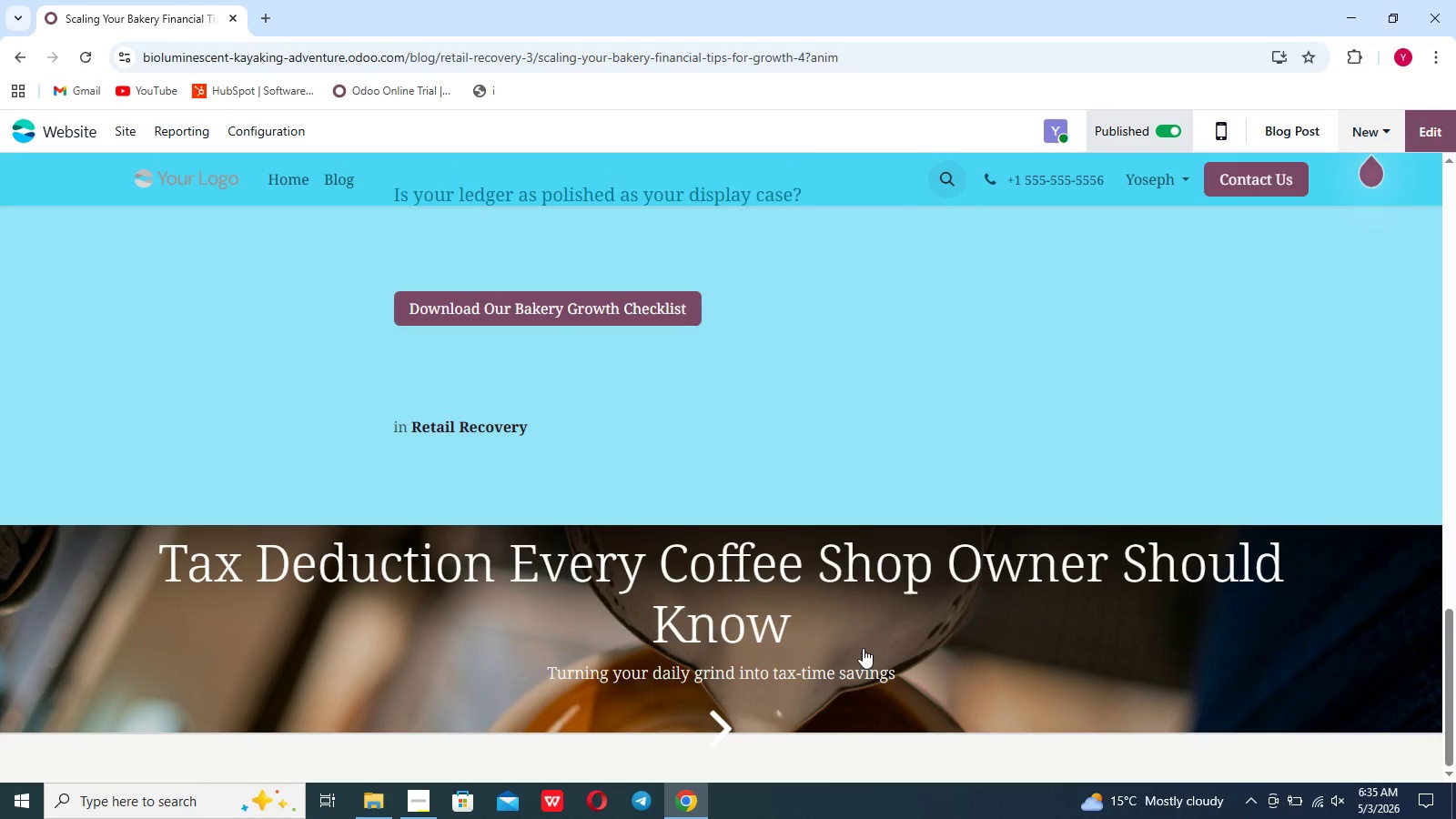 